 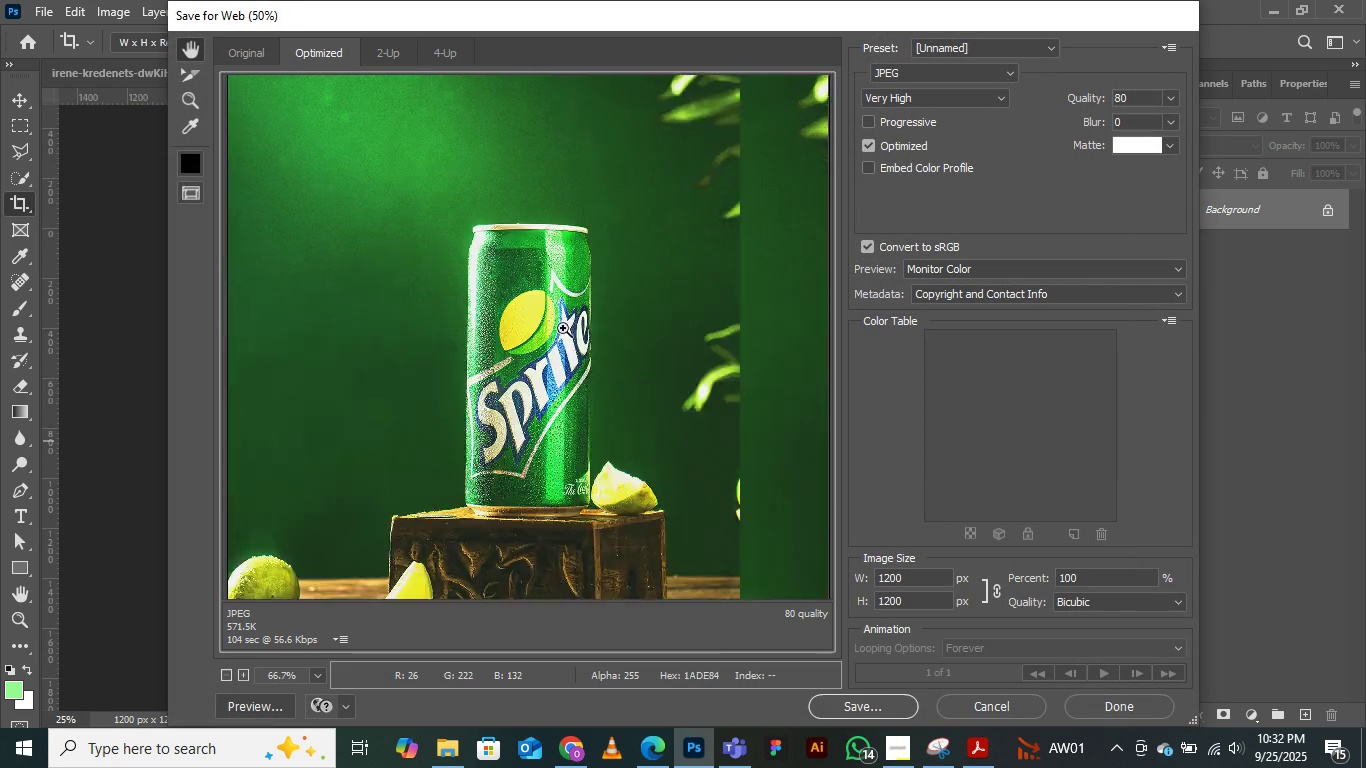 
key(Control+Minus)
 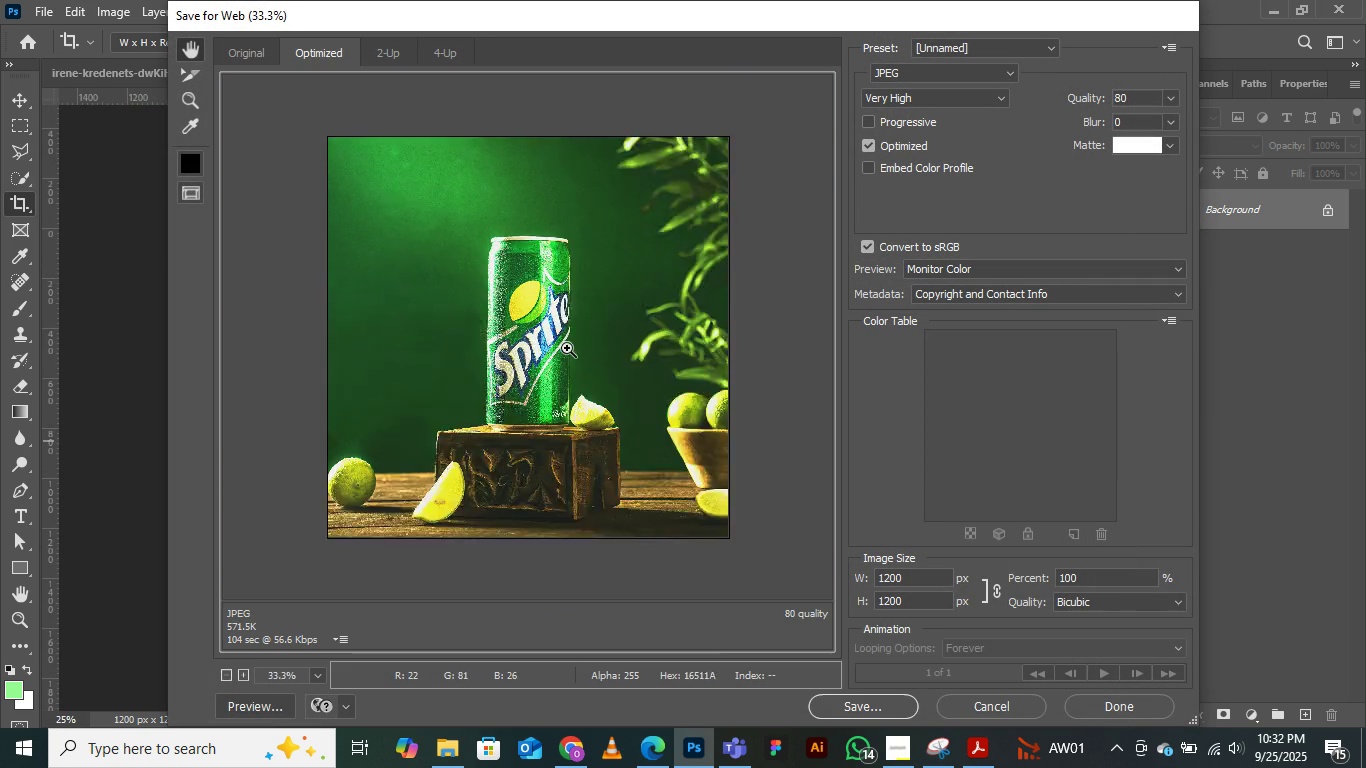 
key(Control+Minus)
 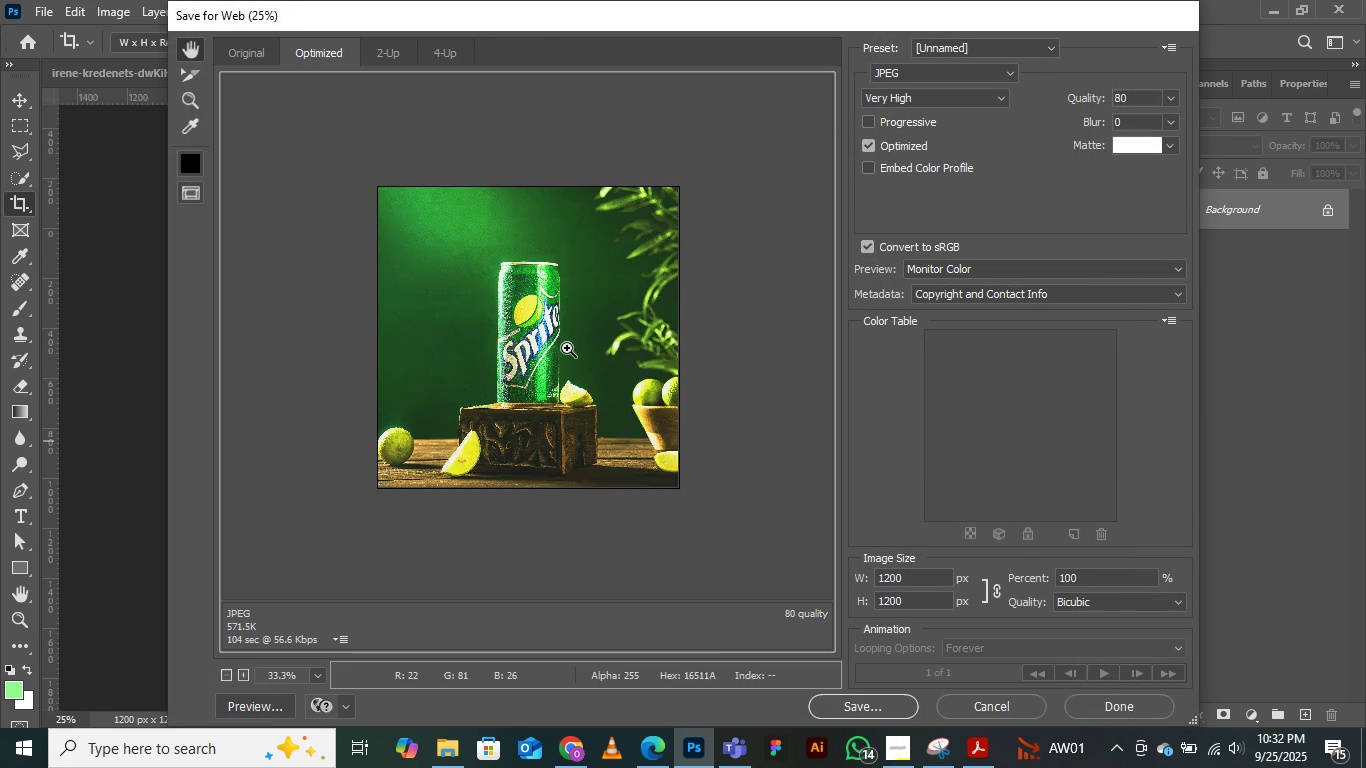 
key(Control+Minus)
 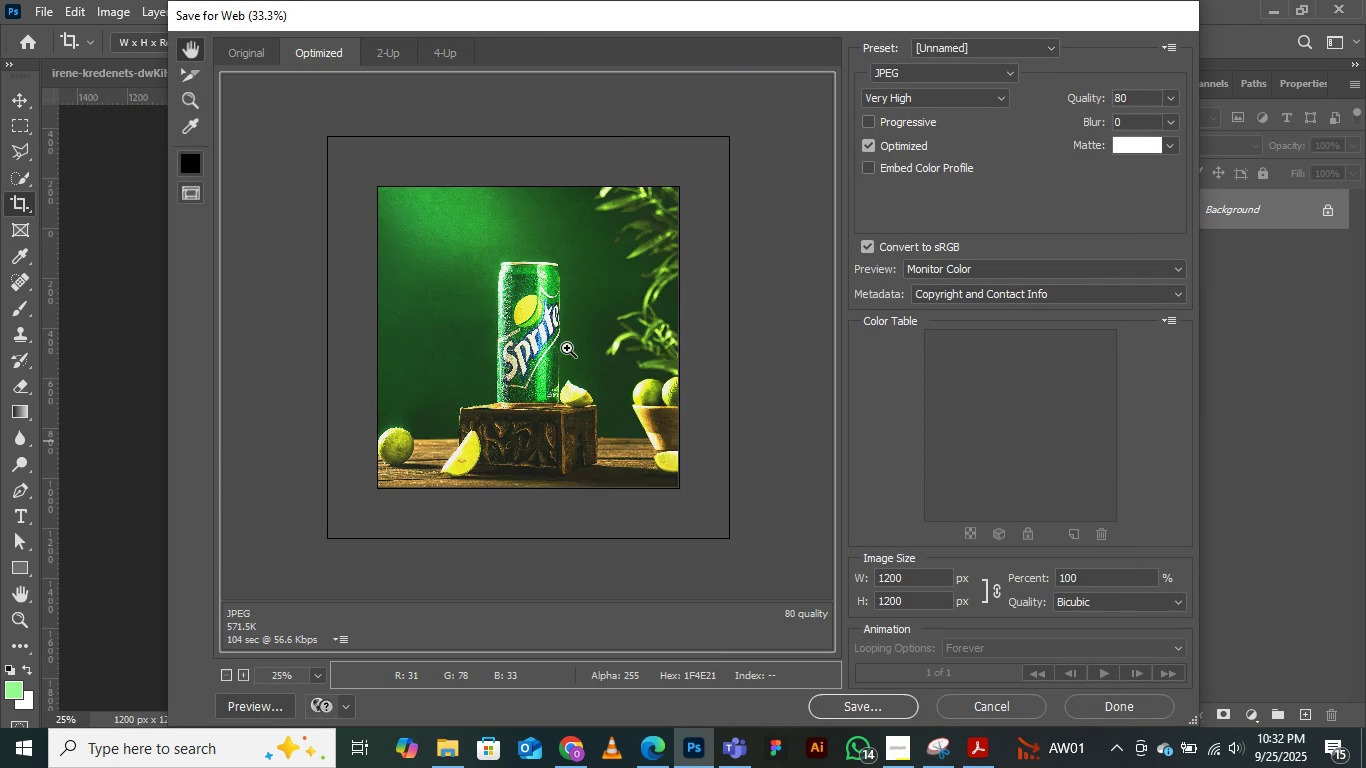 
key(Control+Equal)
 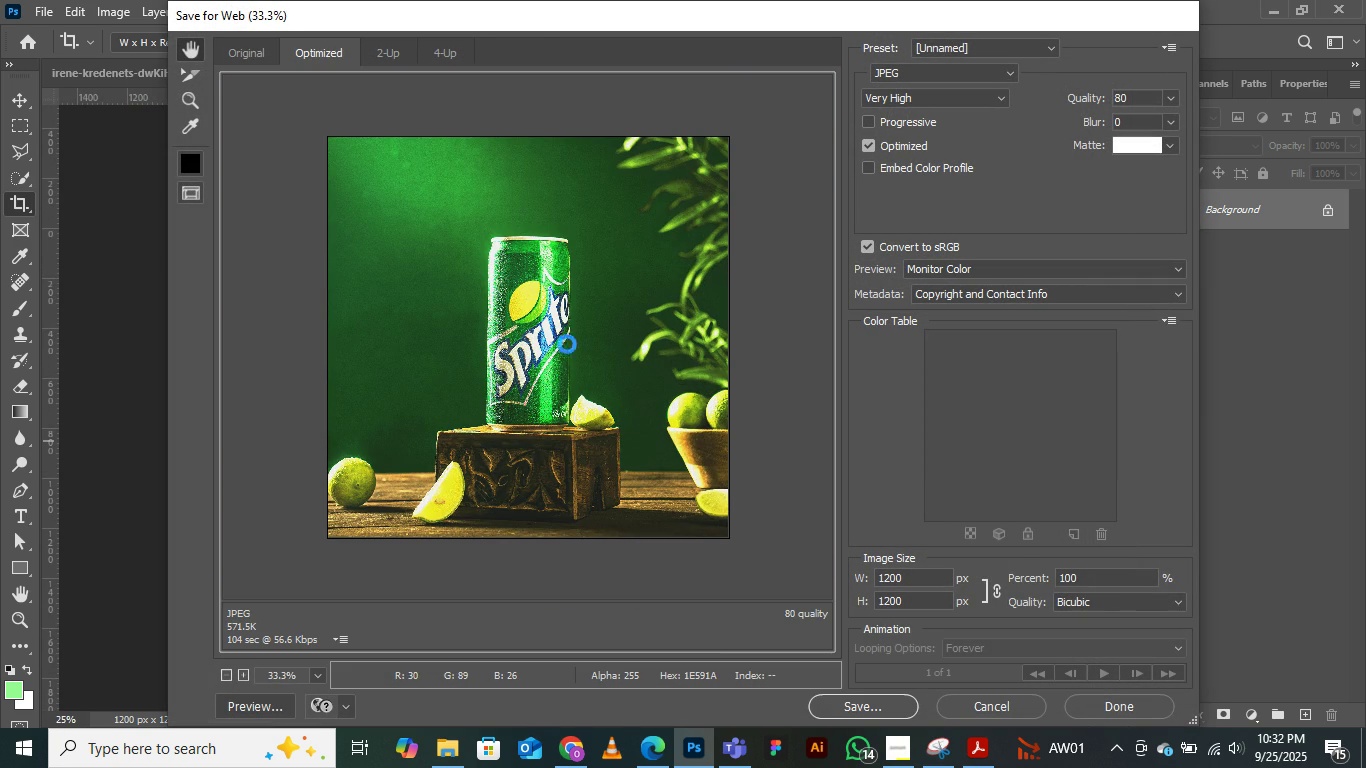 
key(Enter)
 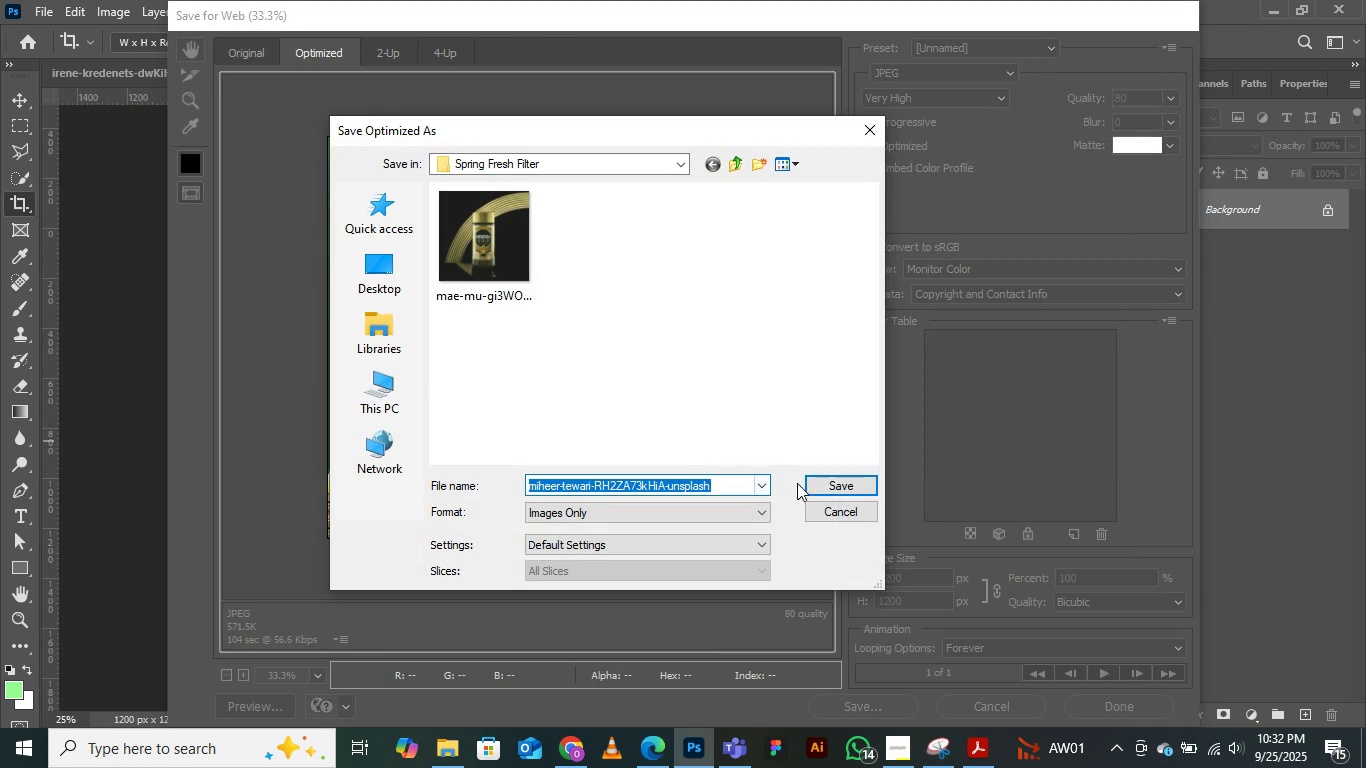 
left_click([847, 481])
 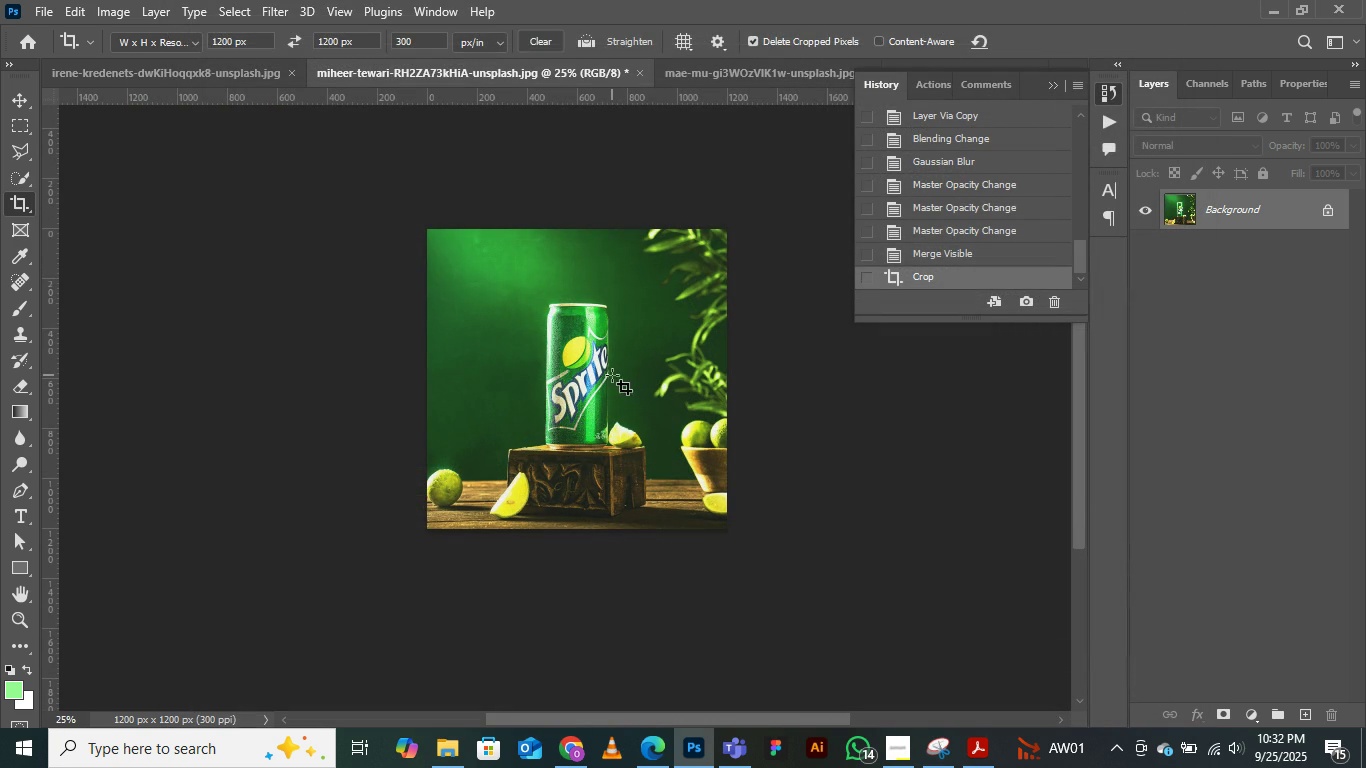 
key(V)
 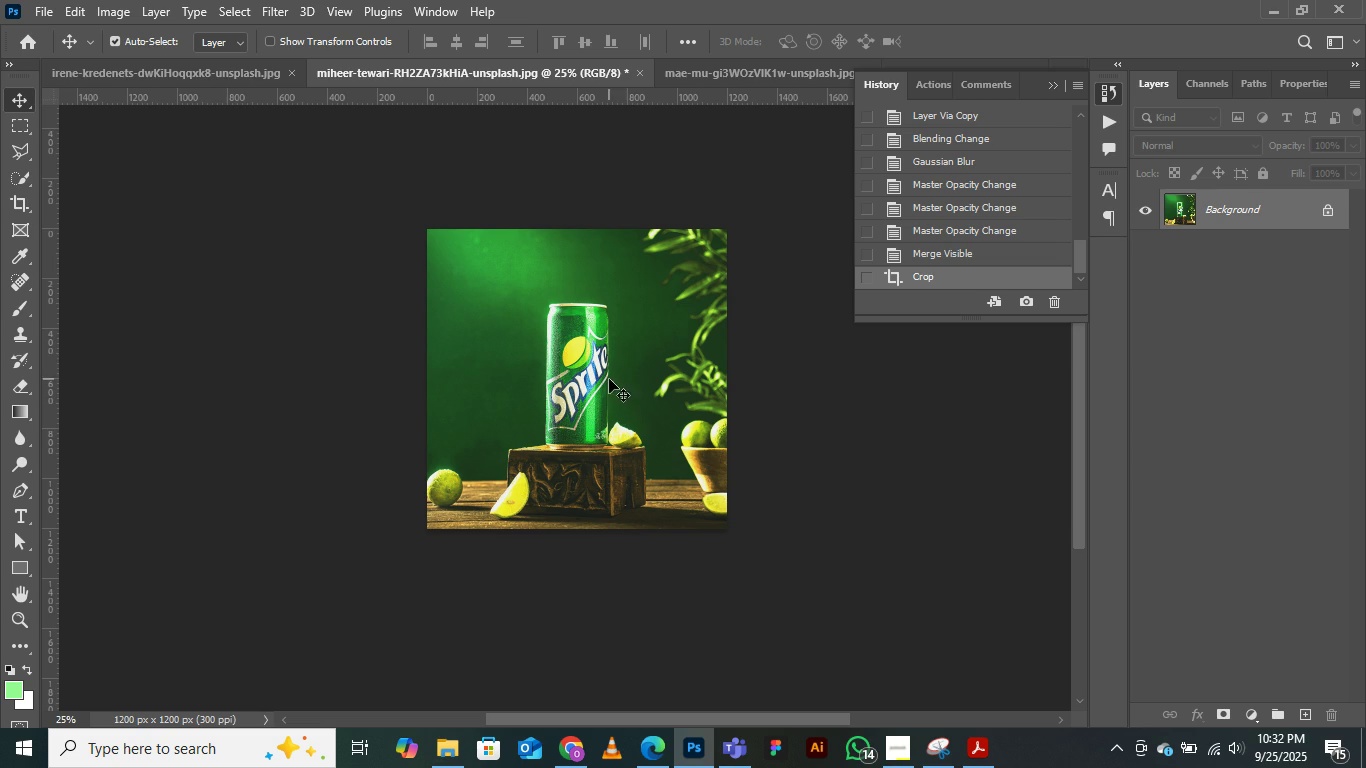 
left_click([609, 379])
 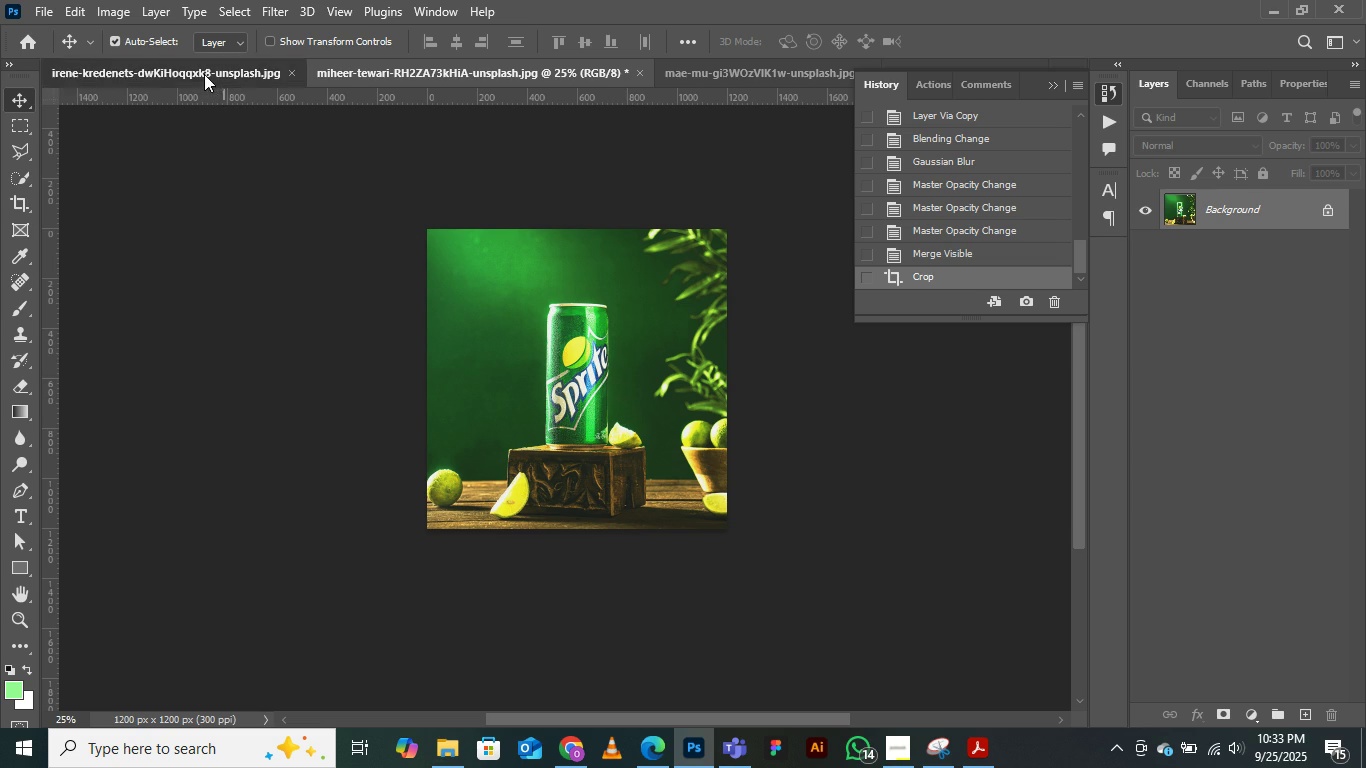 
left_click([204, 74])
 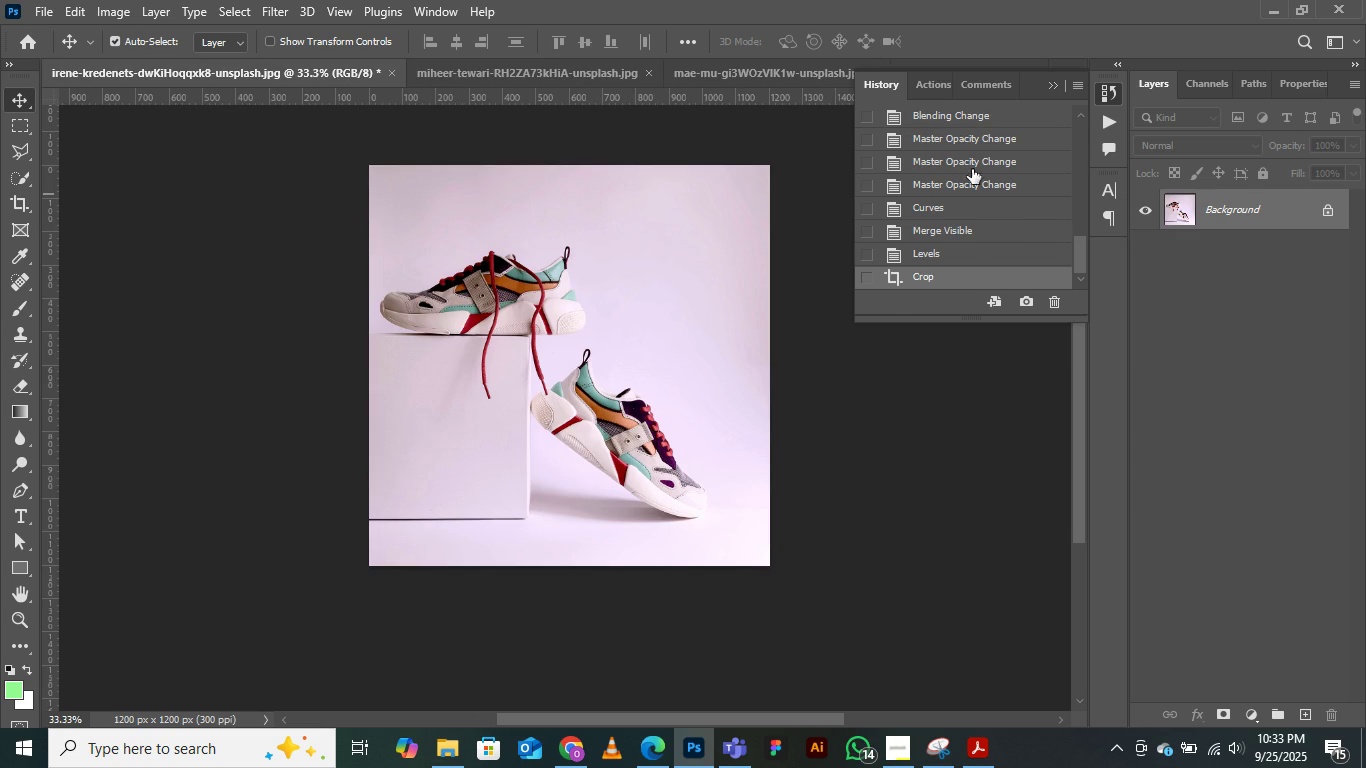 
scroll: coordinate [963, 153], scroll_direction: up, amount: 21.0
 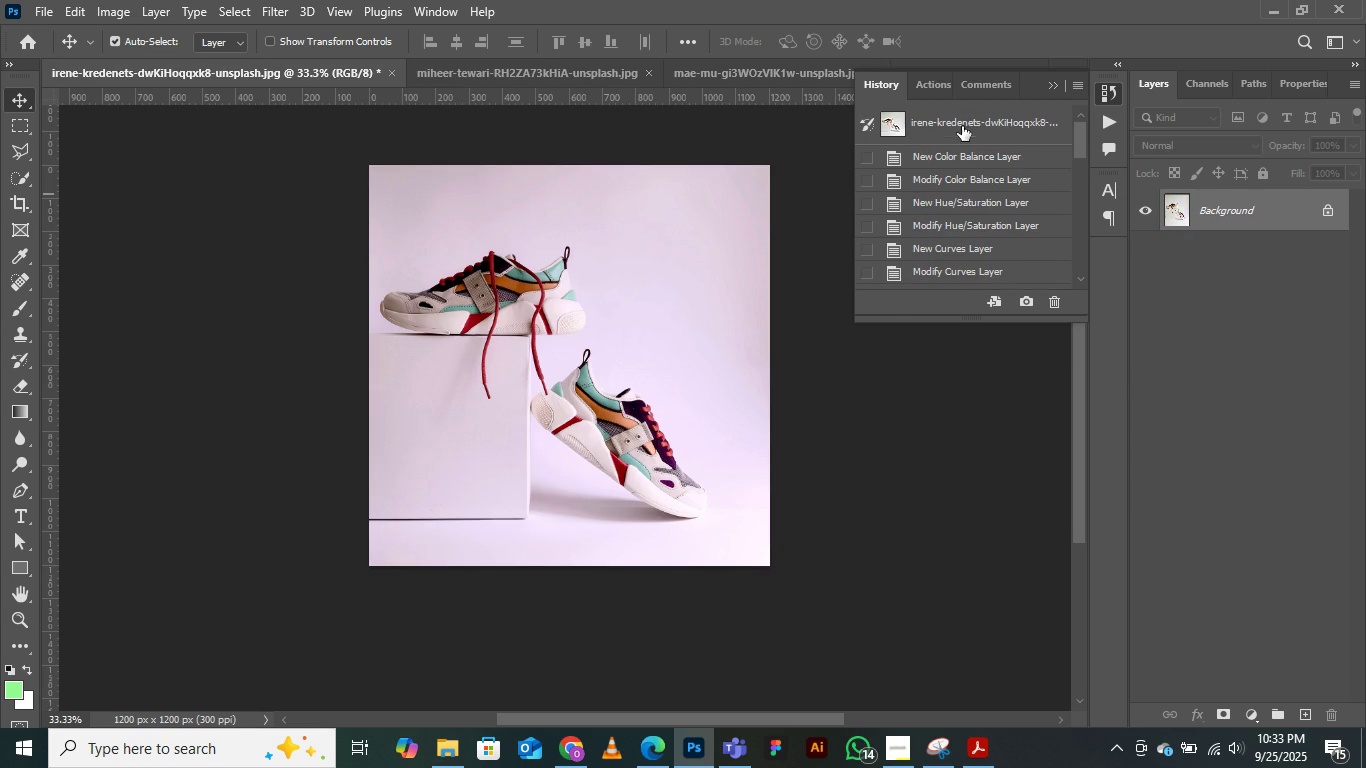 
left_click([962, 126])
 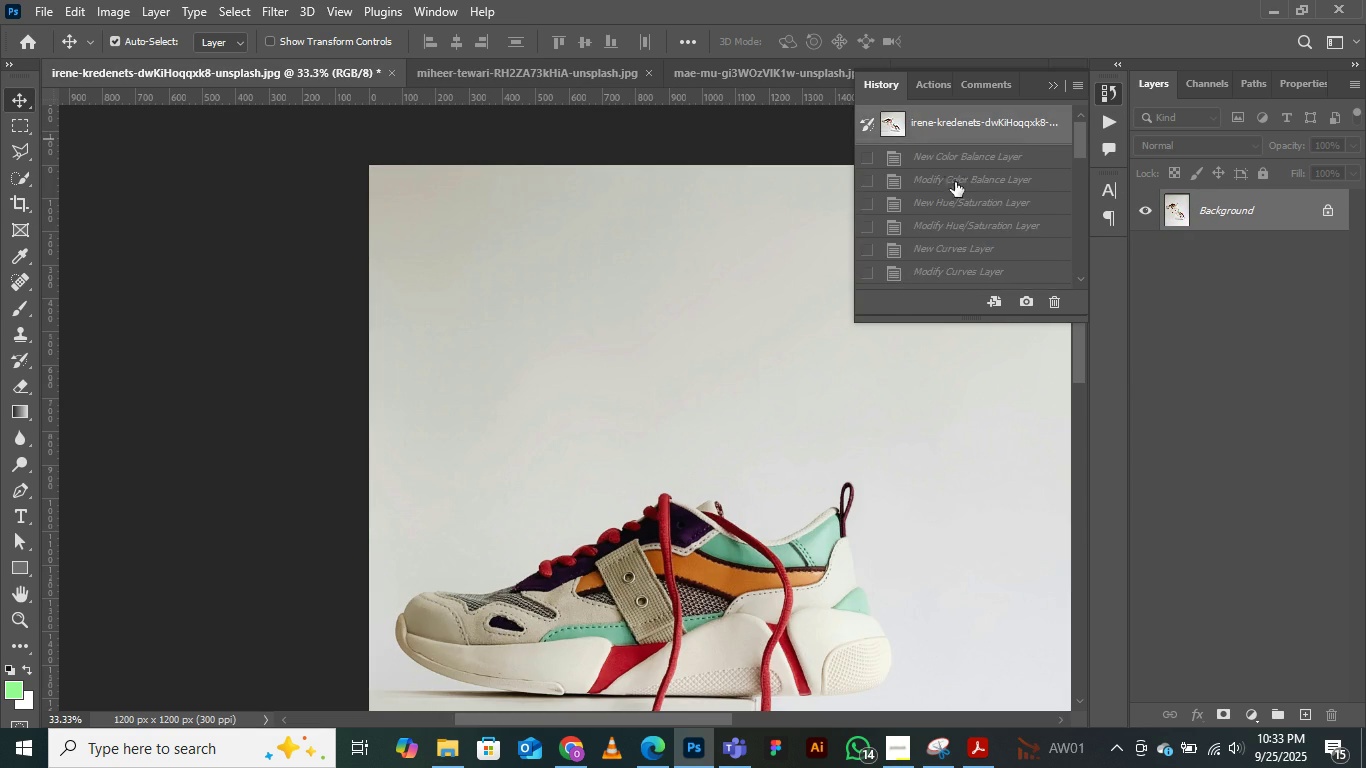 
scroll: coordinate [937, 256], scroll_direction: down, amount: 18.0
 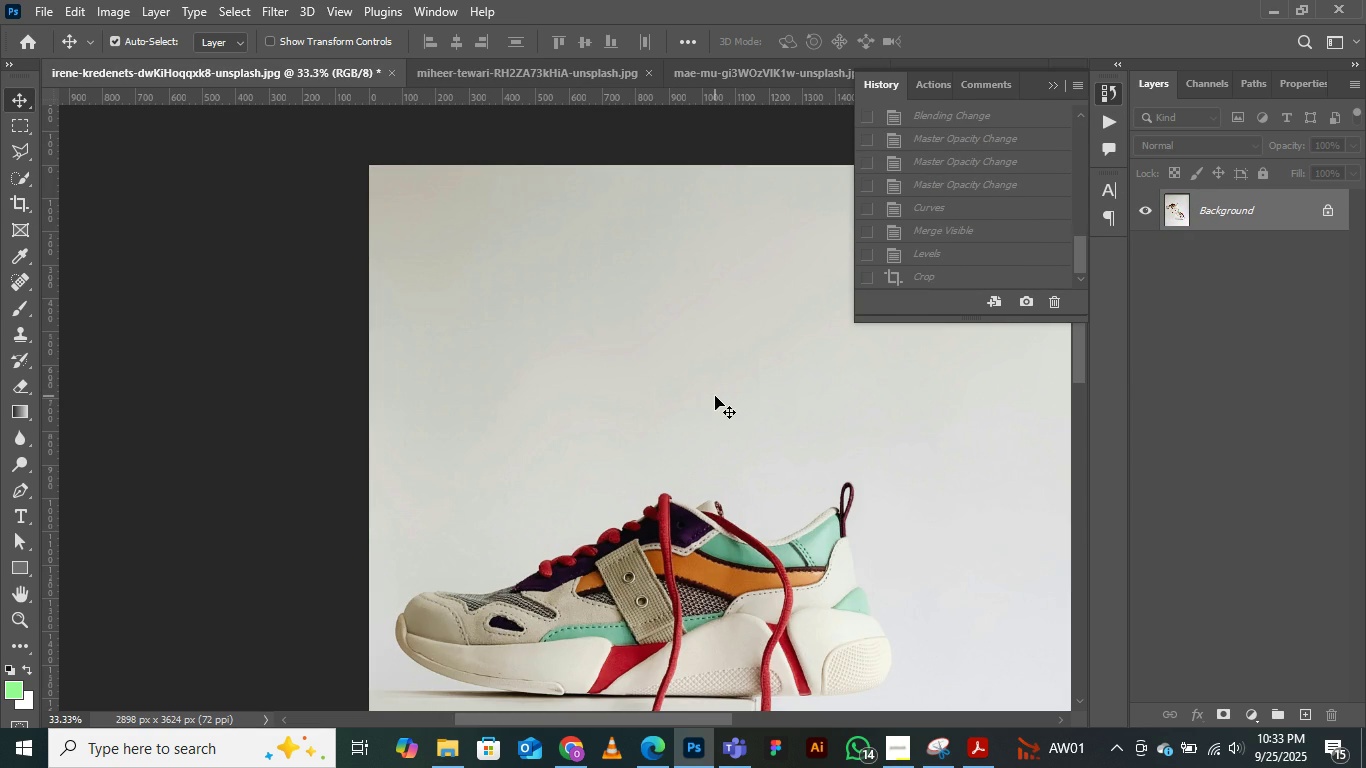 
left_click([715, 396])